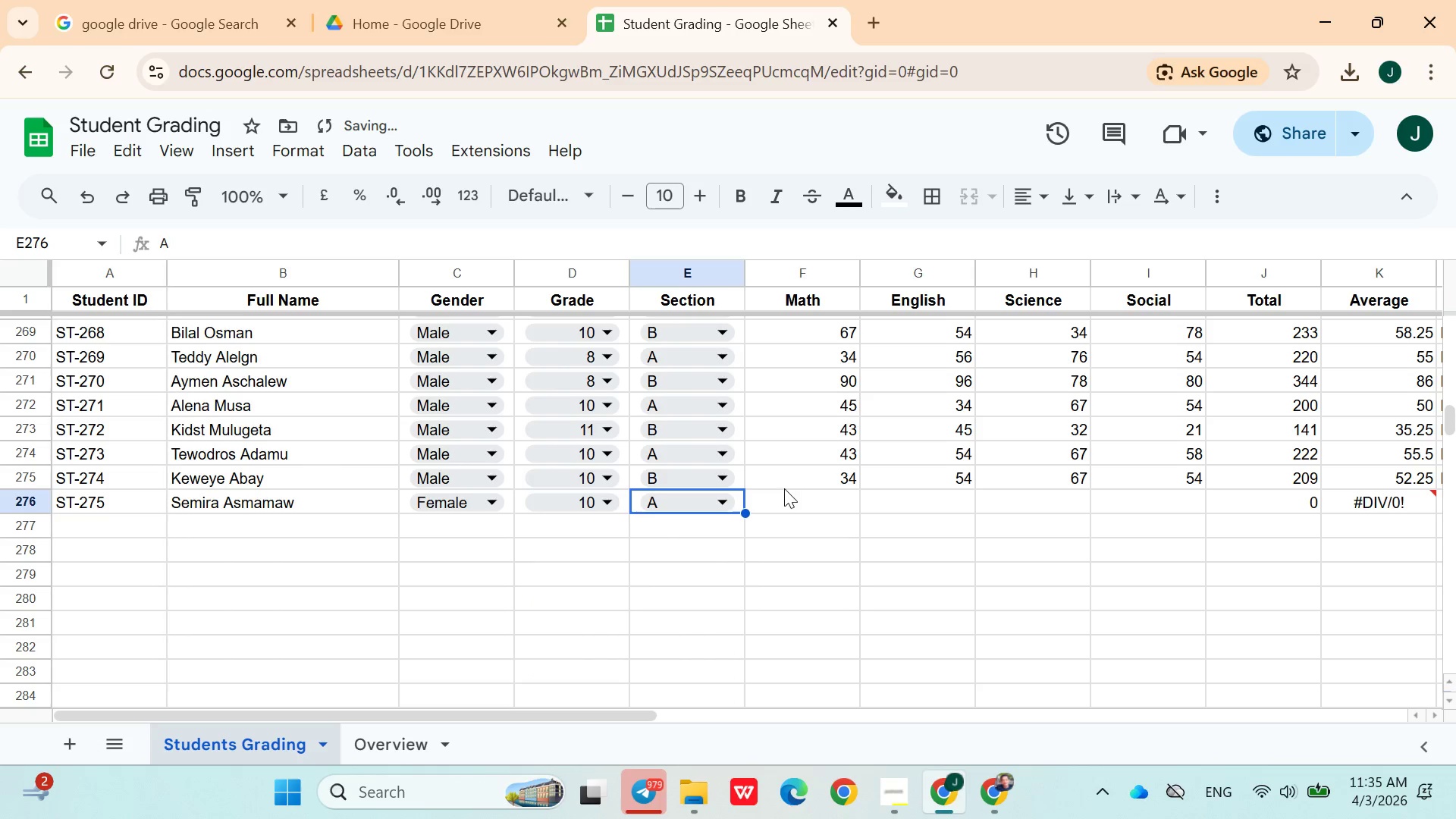 
left_click([789, 496])
 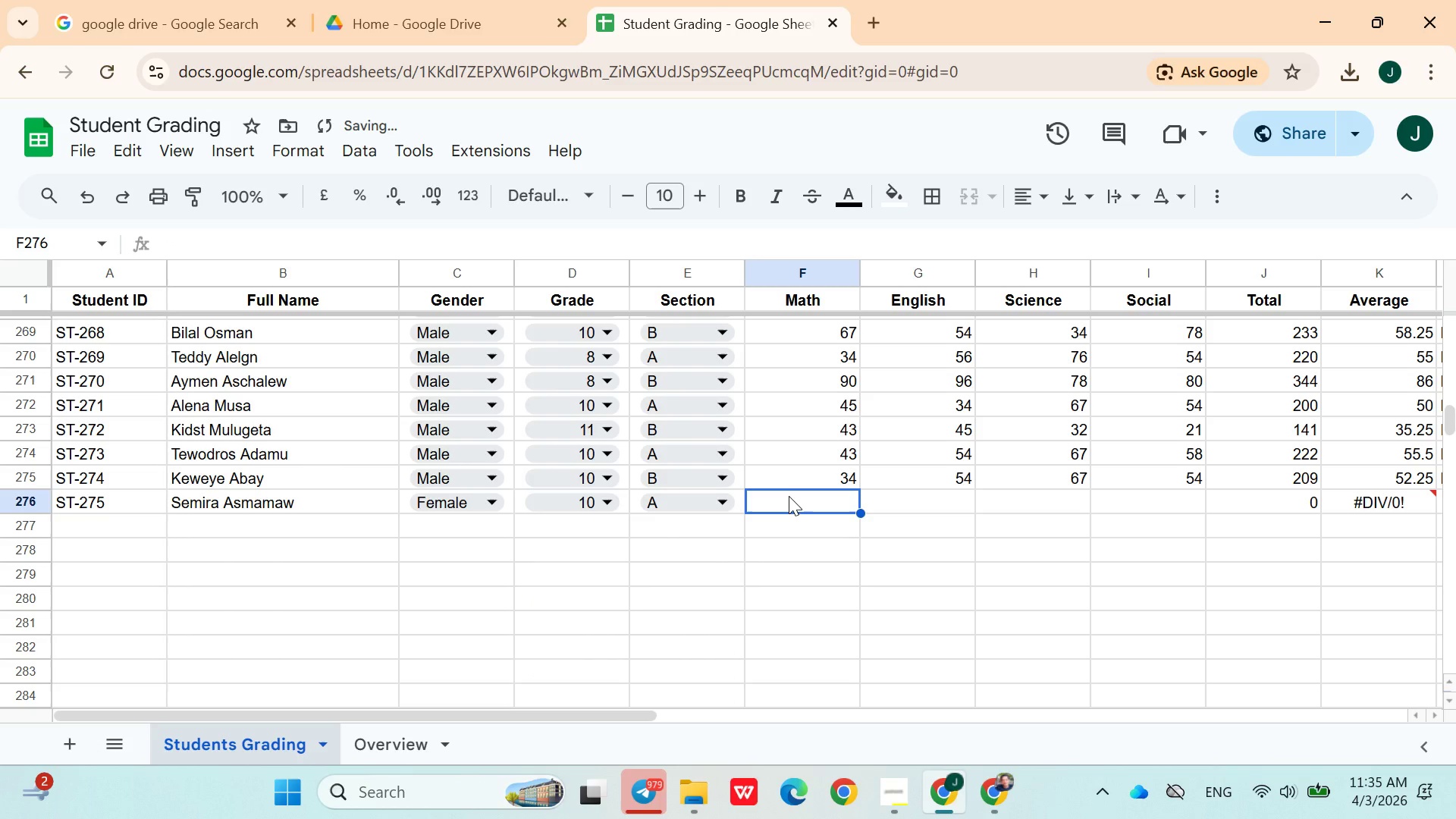 
type(87)
 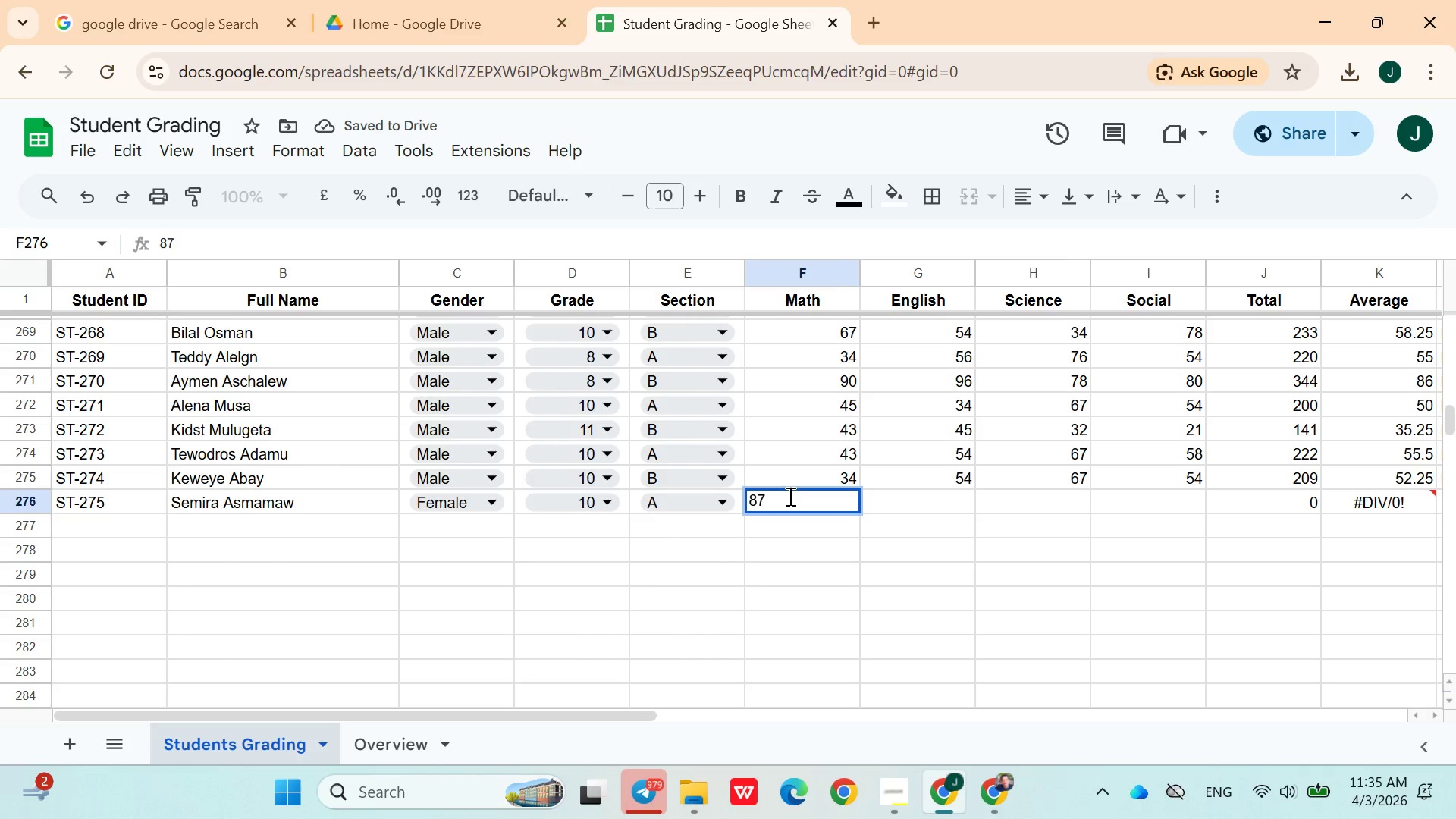 
key(ArrowRight)
 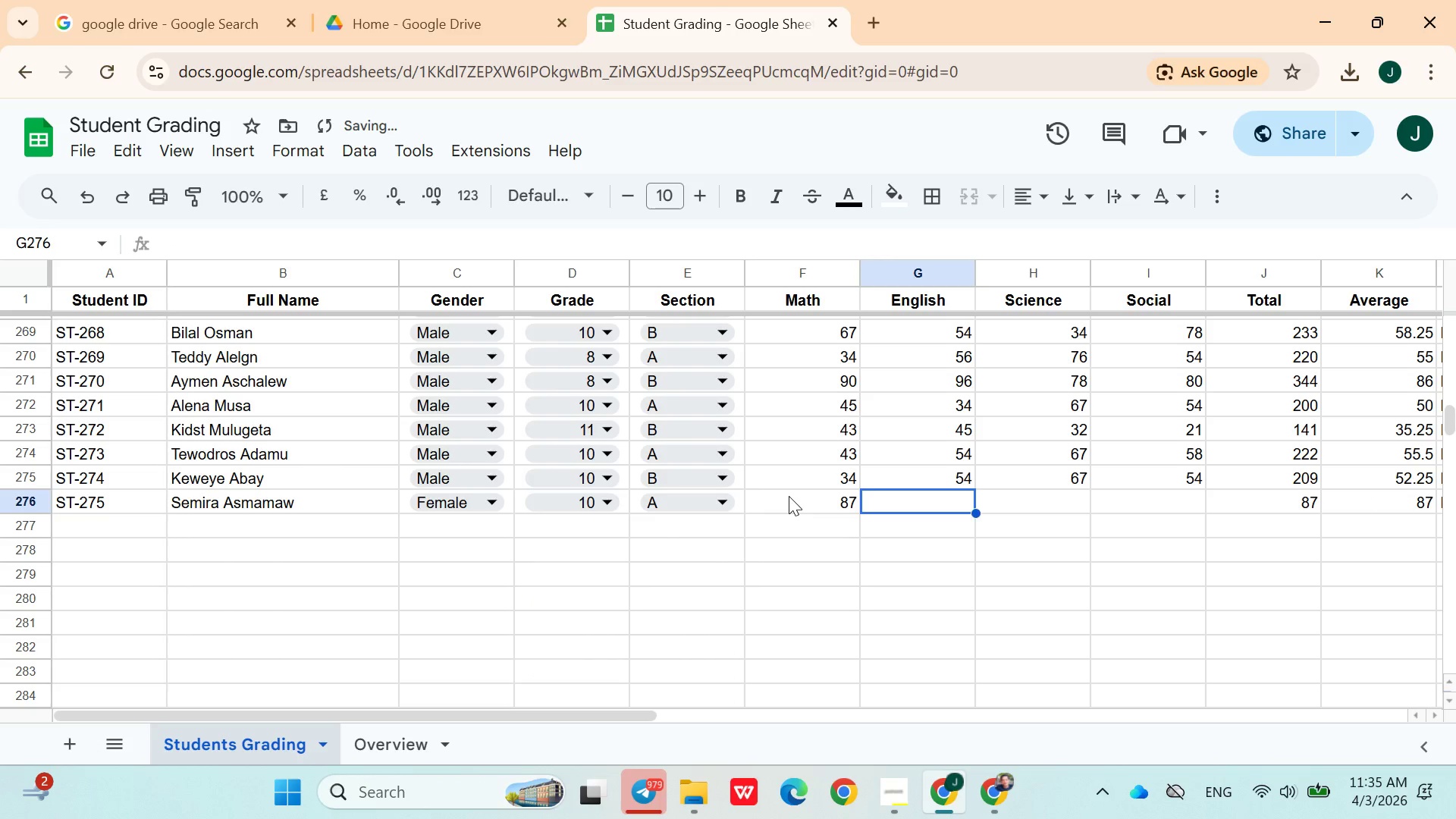 
type(54)
 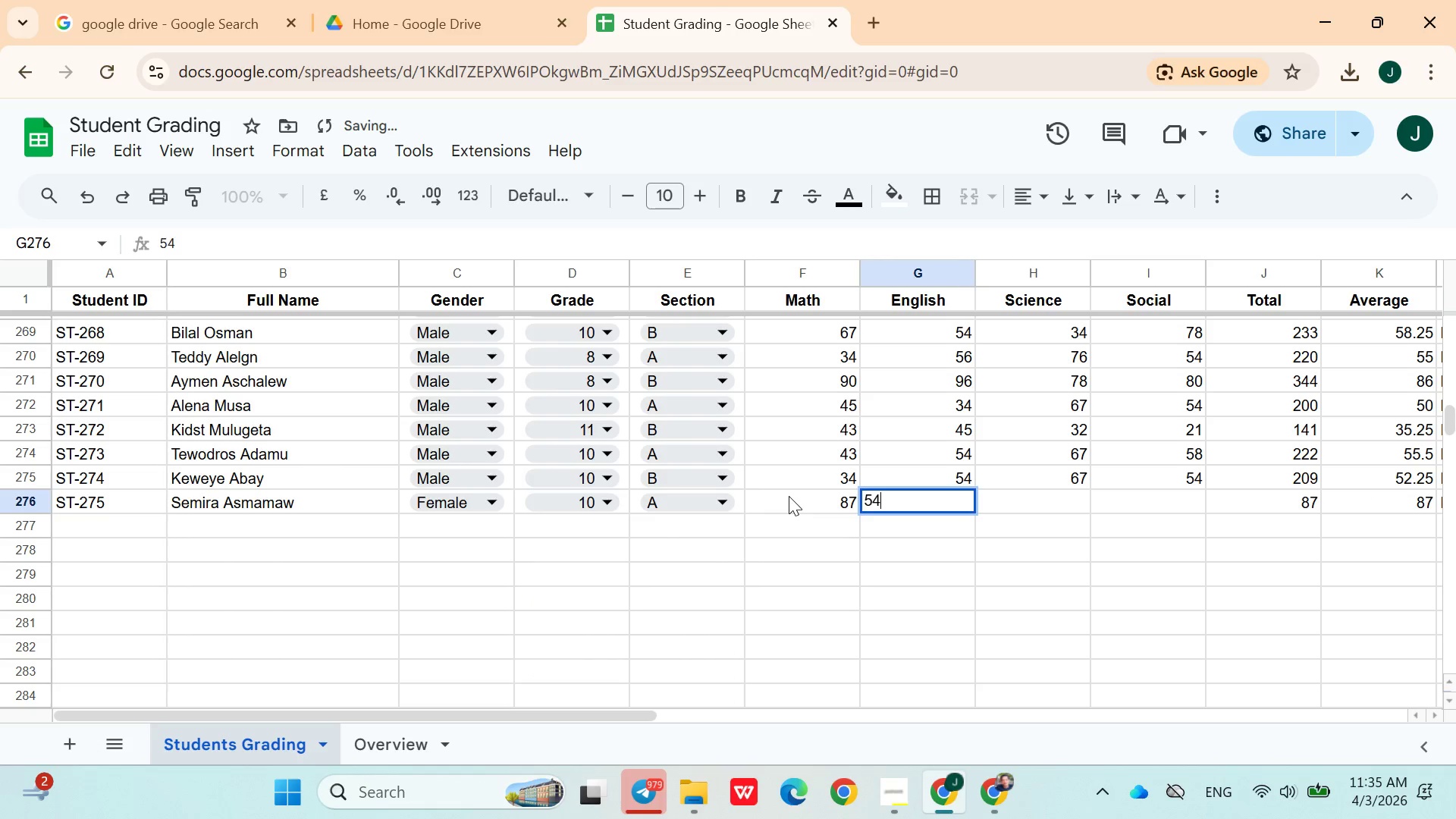 
key(ArrowRight)
 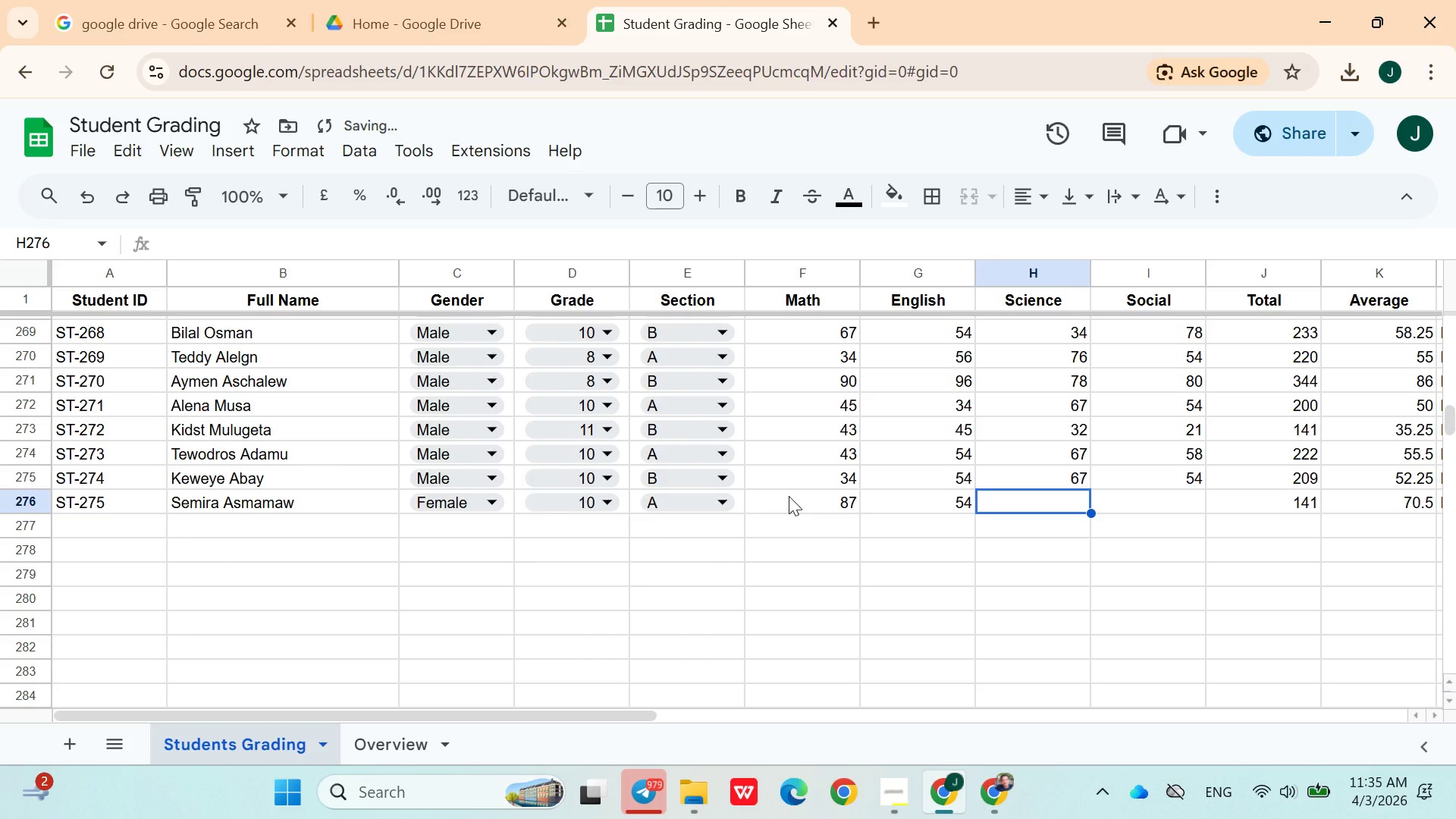 
type(29)
 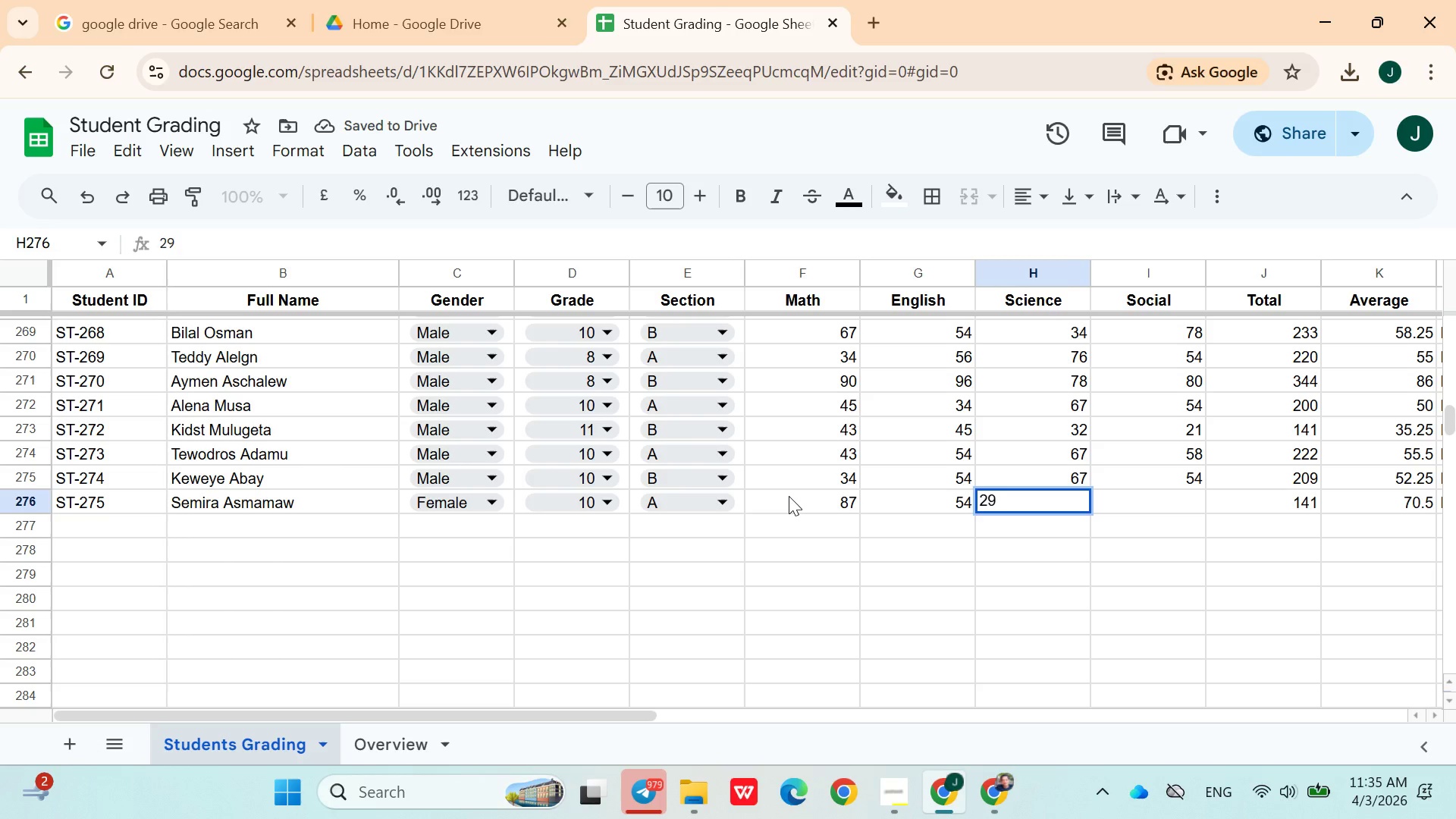 
key(ArrowRight)
 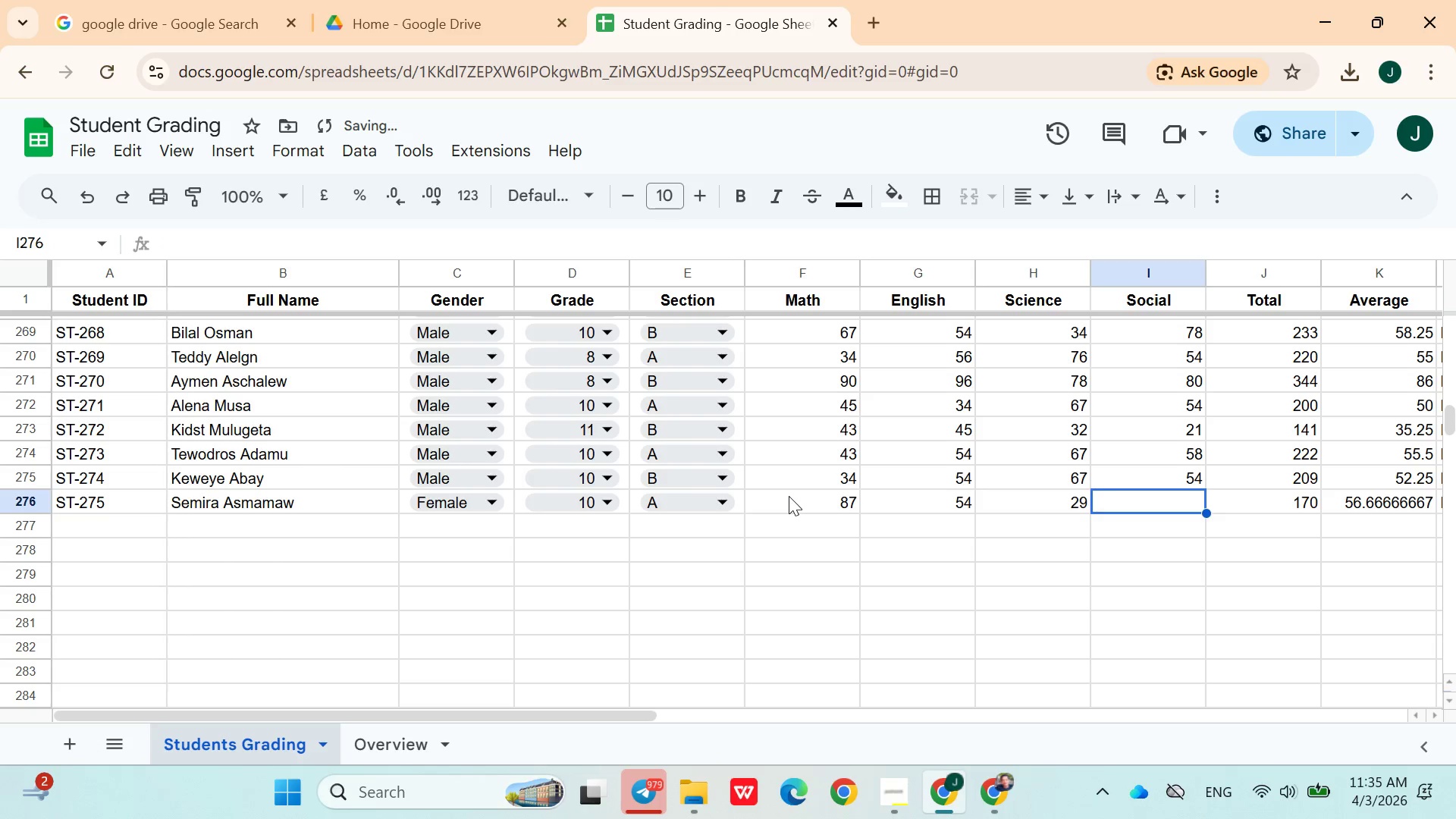 
type(43)
 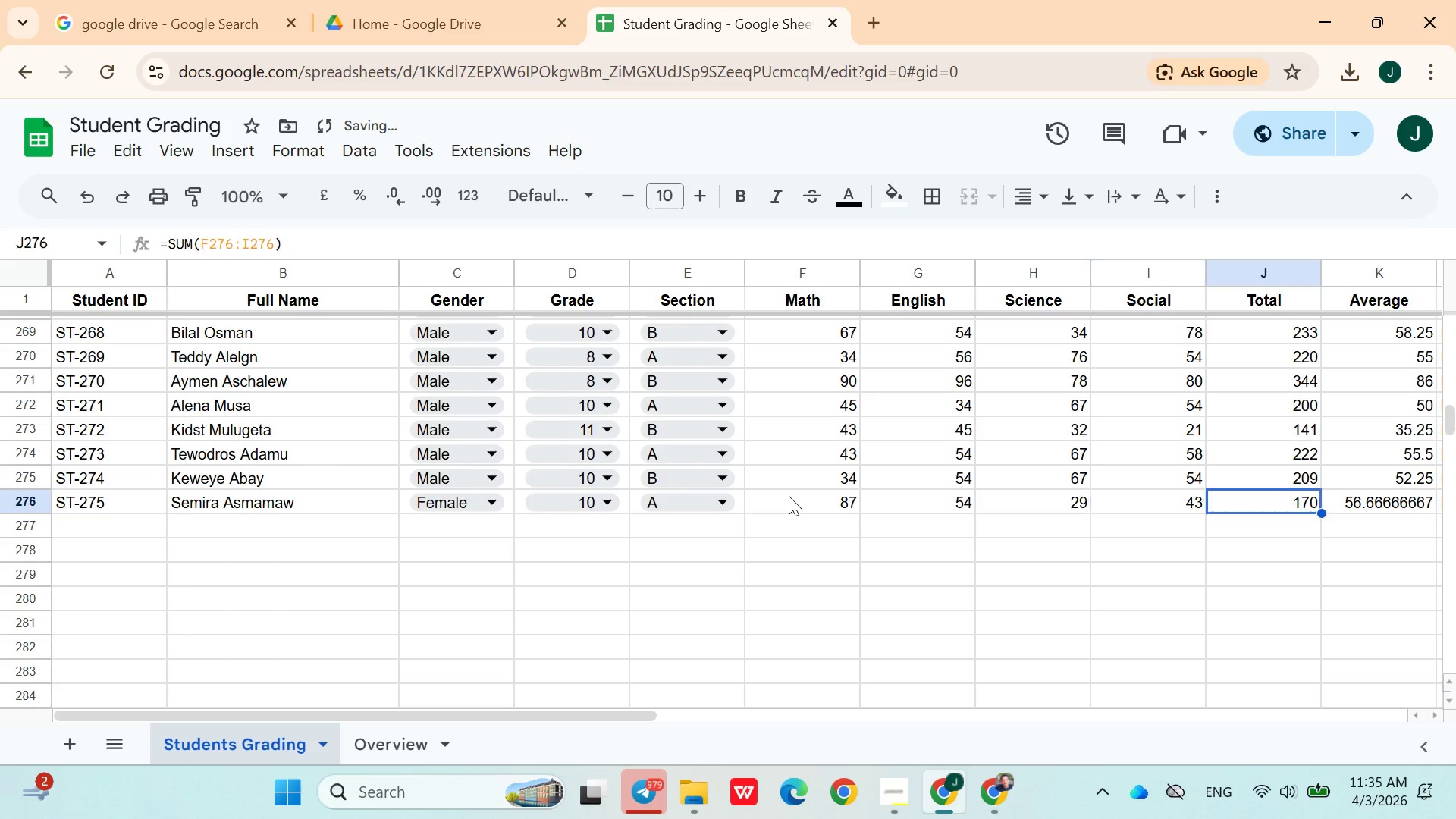 
key(ArrowRight)
 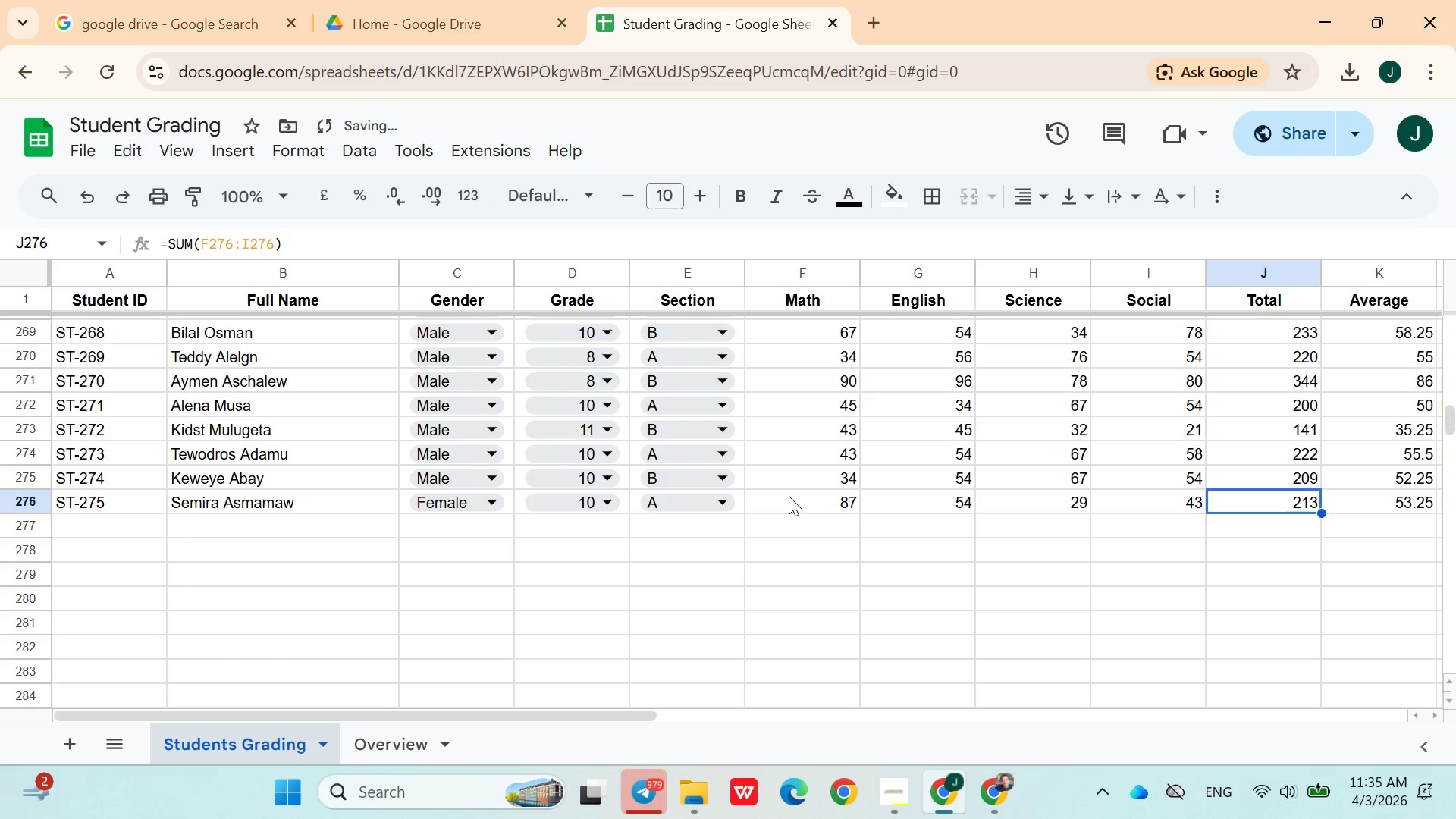 
key(ArrowDown)
 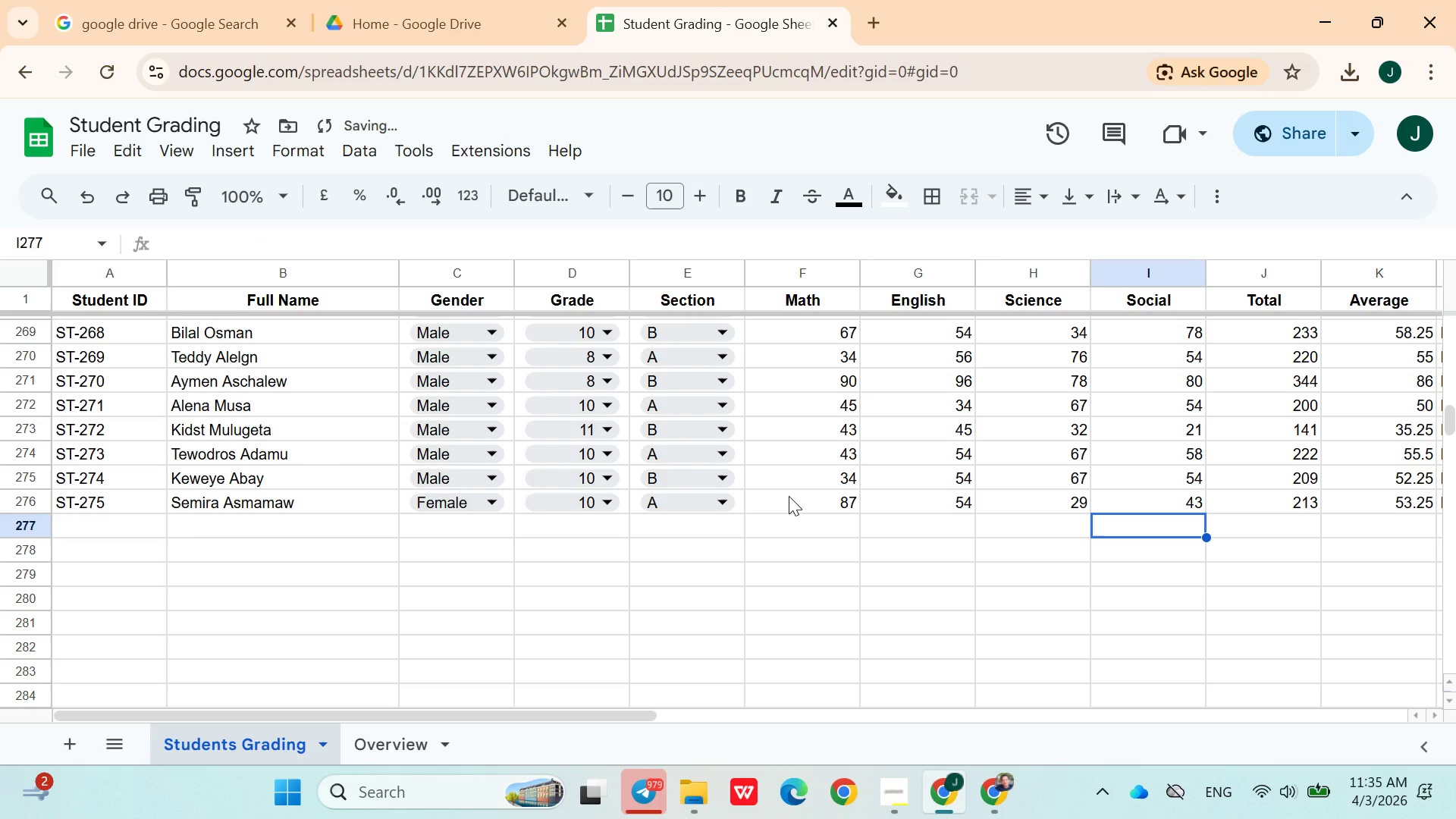 
hold_key(key=ArrowLeft, duration=0.94)
 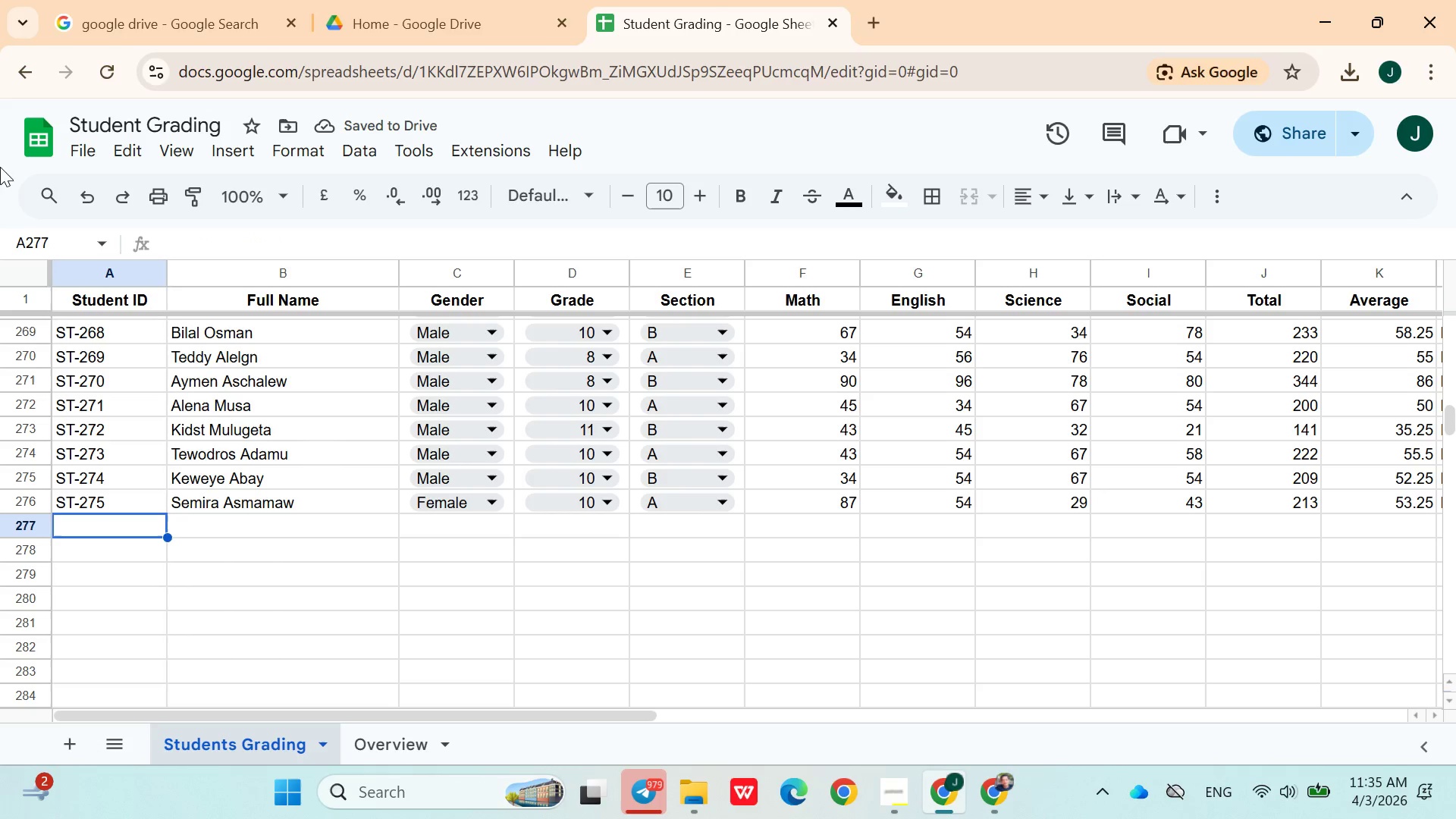 
left_click([105, 498])
 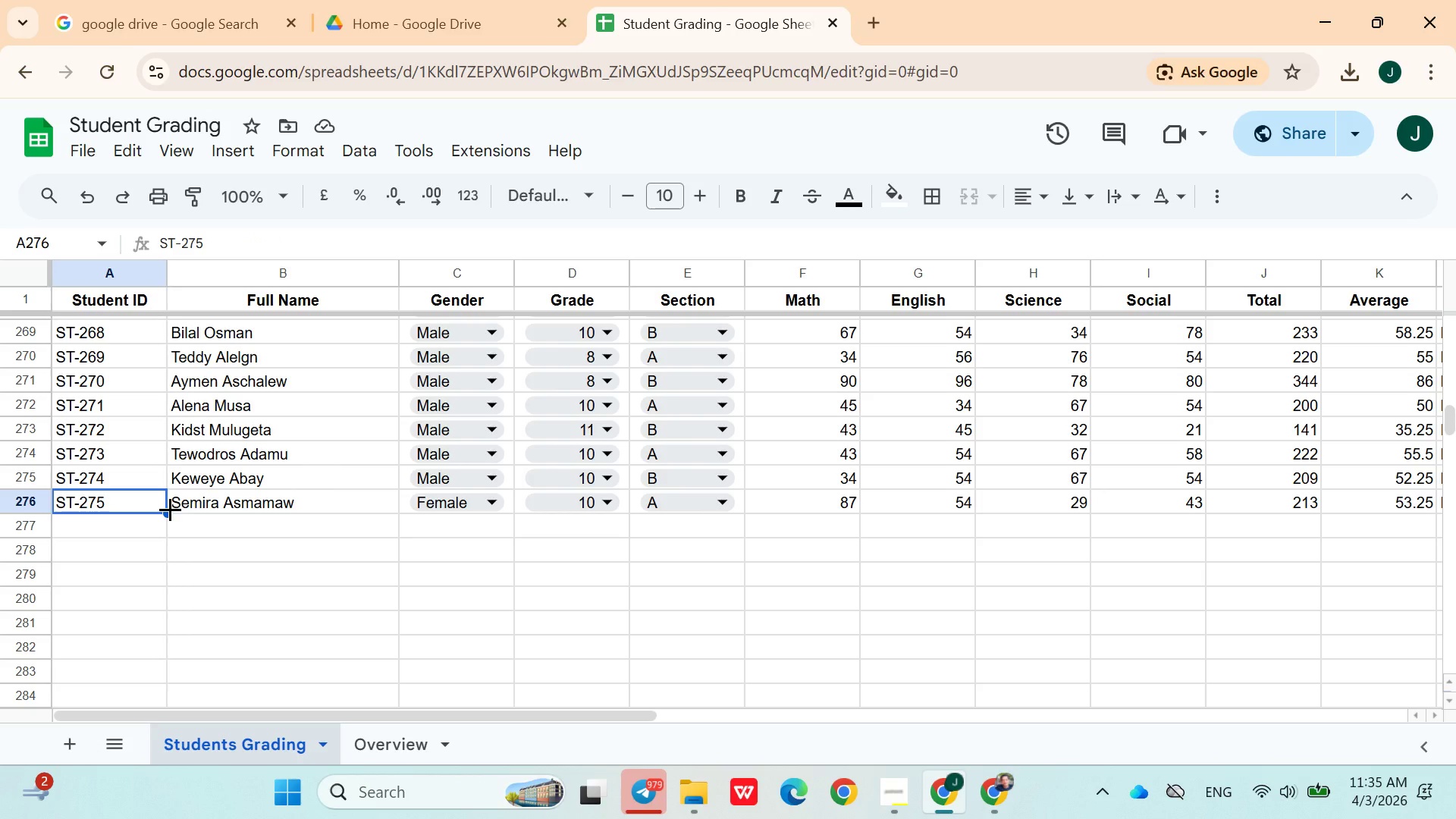 
left_click_drag(start_coordinate=[170, 509], to_coordinate=[102, 404])
 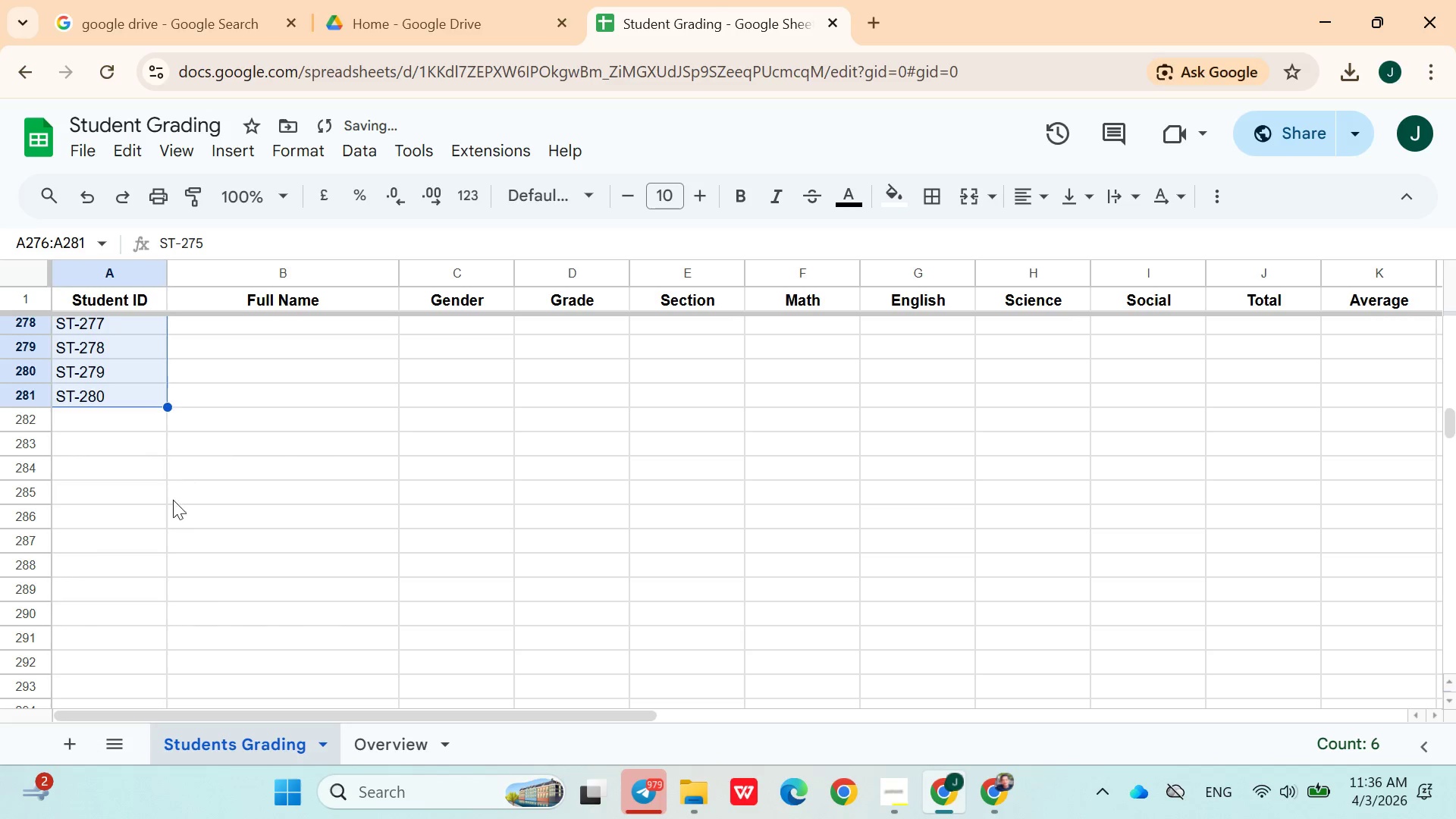 
scroll: coordinate [155, 592], scroll_direction: down, amount: 2.0
 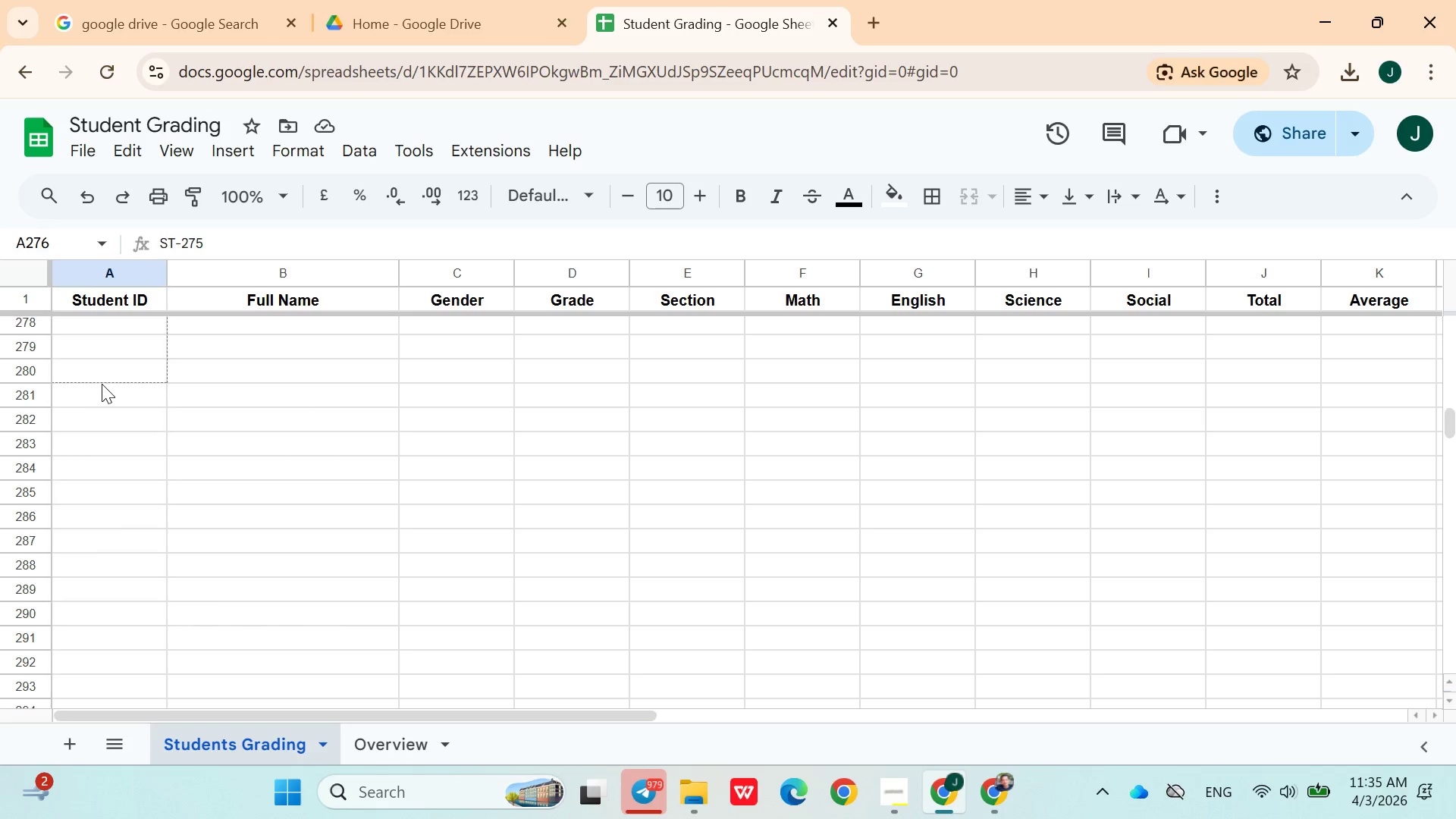 
scroll: coordinate [183, 516], scroll_direction: up, amount: 3.0
 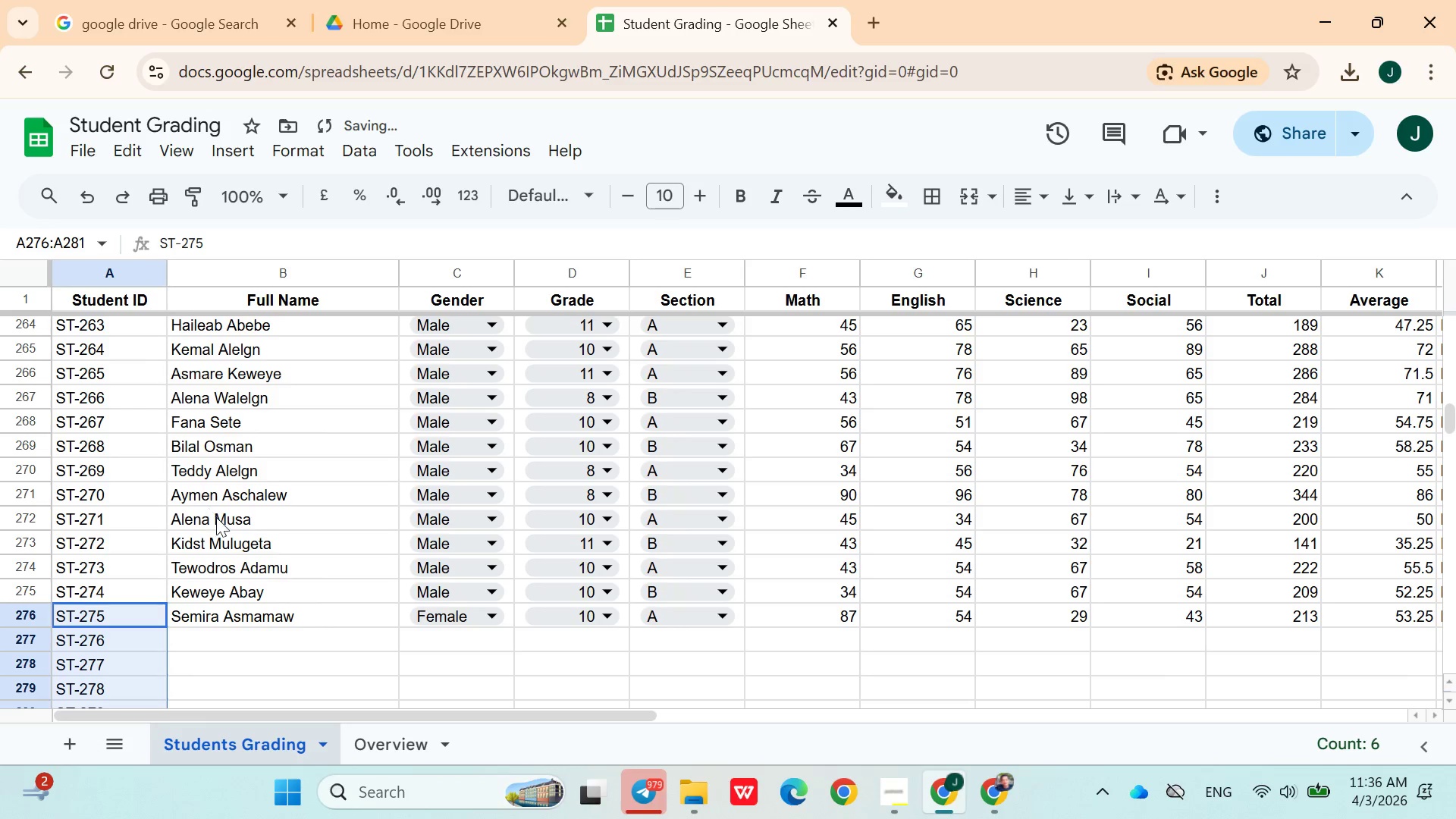 
scroll: coordinate [232, 527], scroll_direction: down, amount: 2.0
 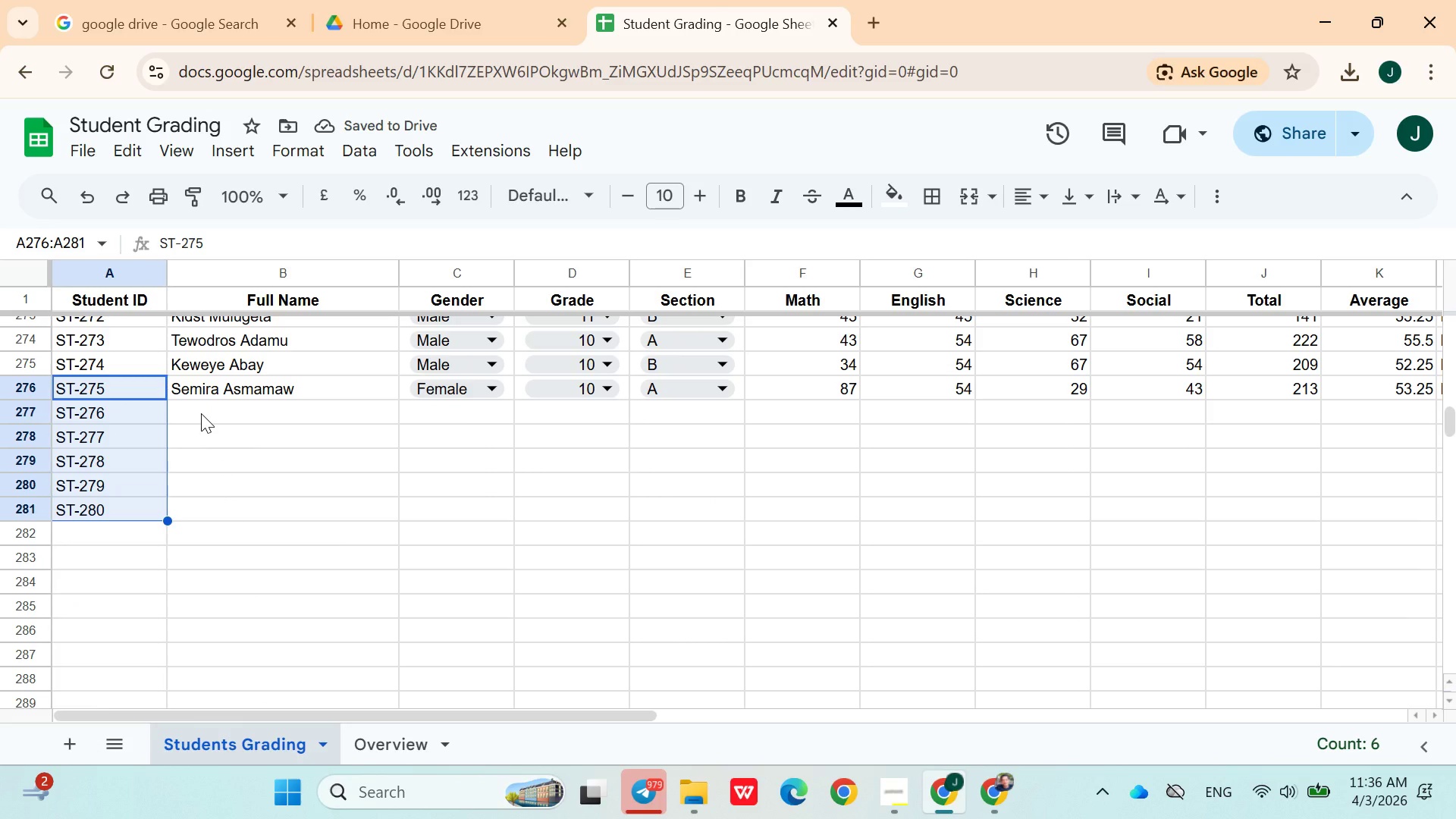 
left_click([201, 413])
 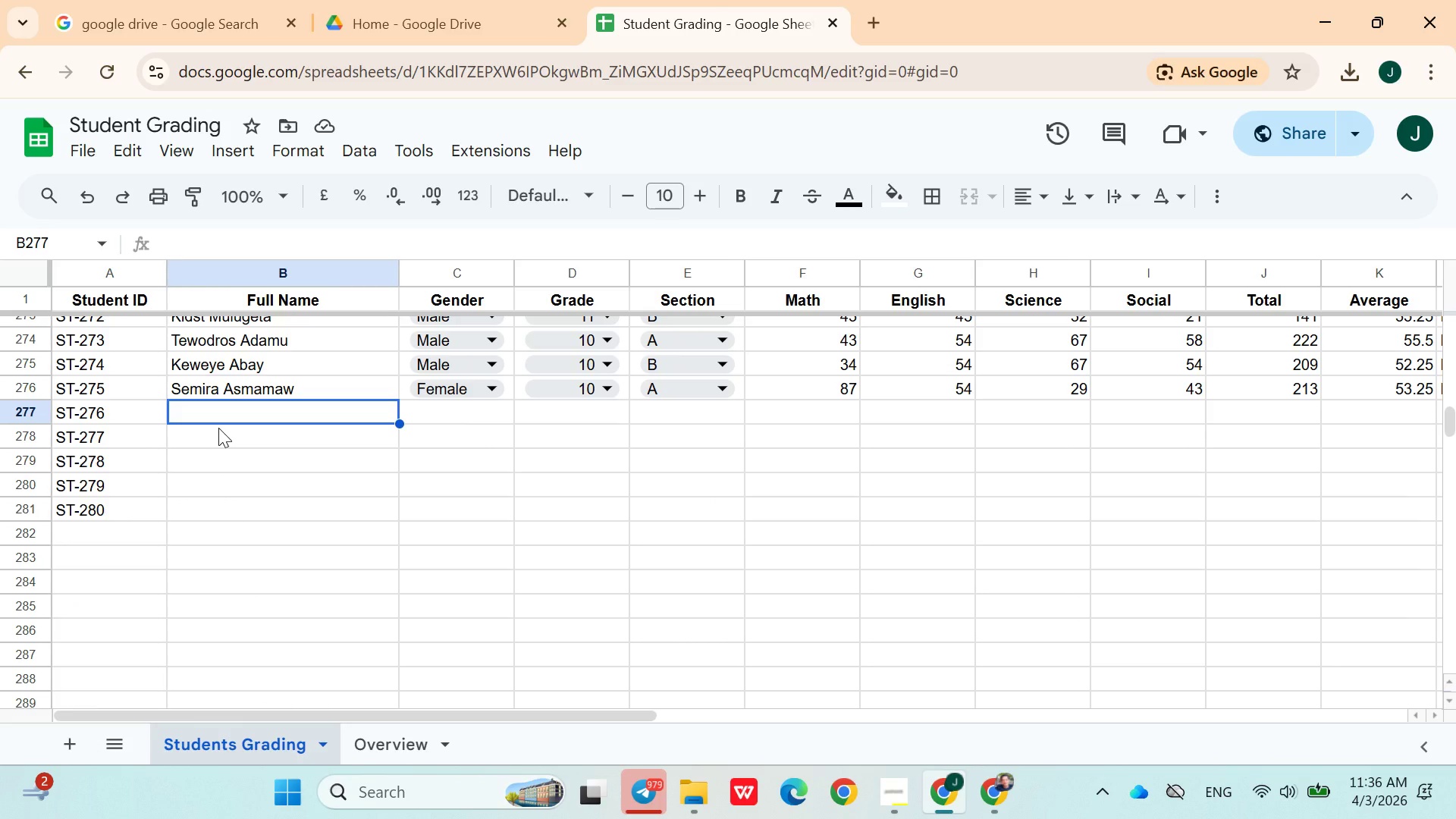 
wait(9.23)
 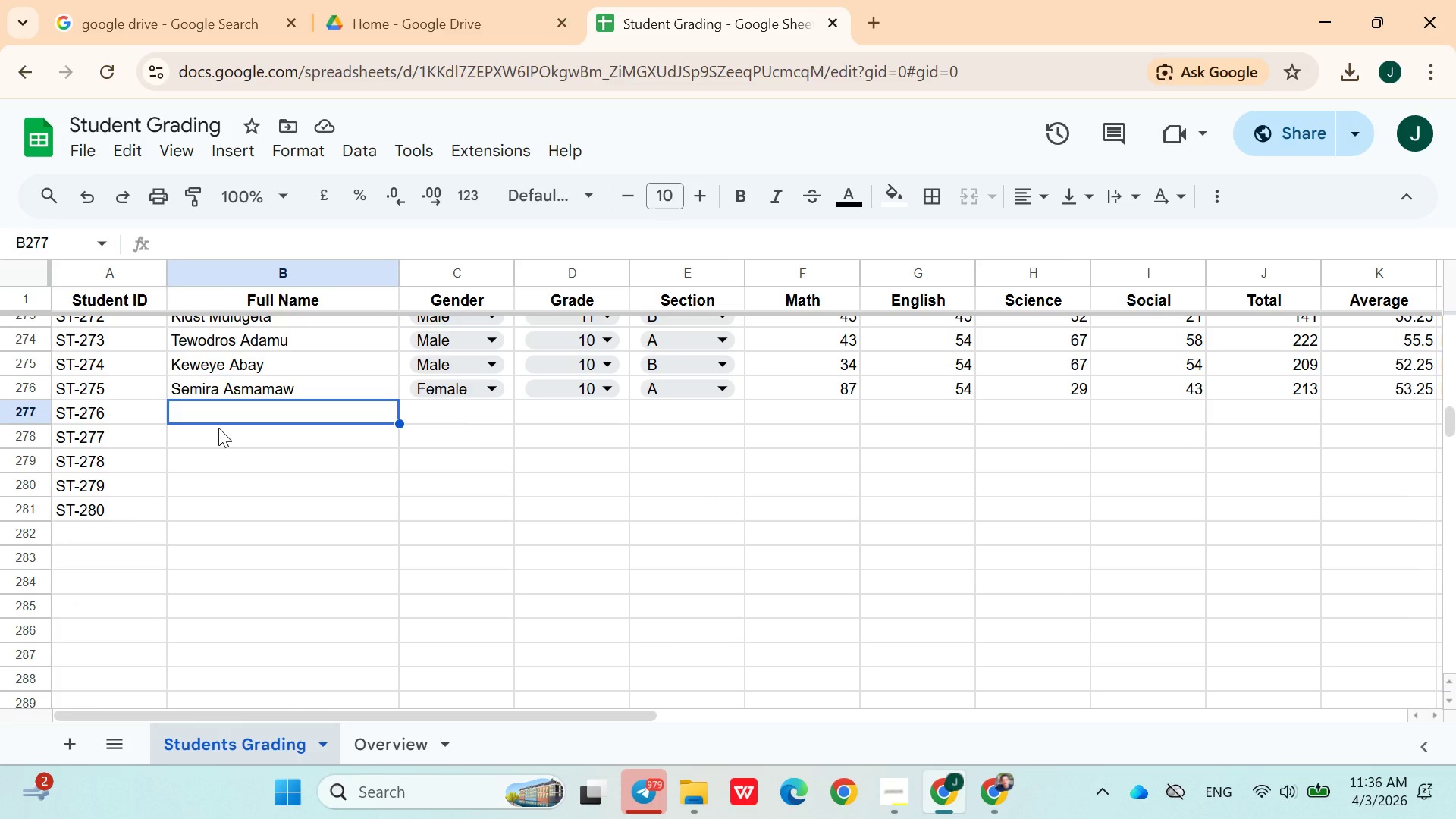 
left_click([905, 795])